 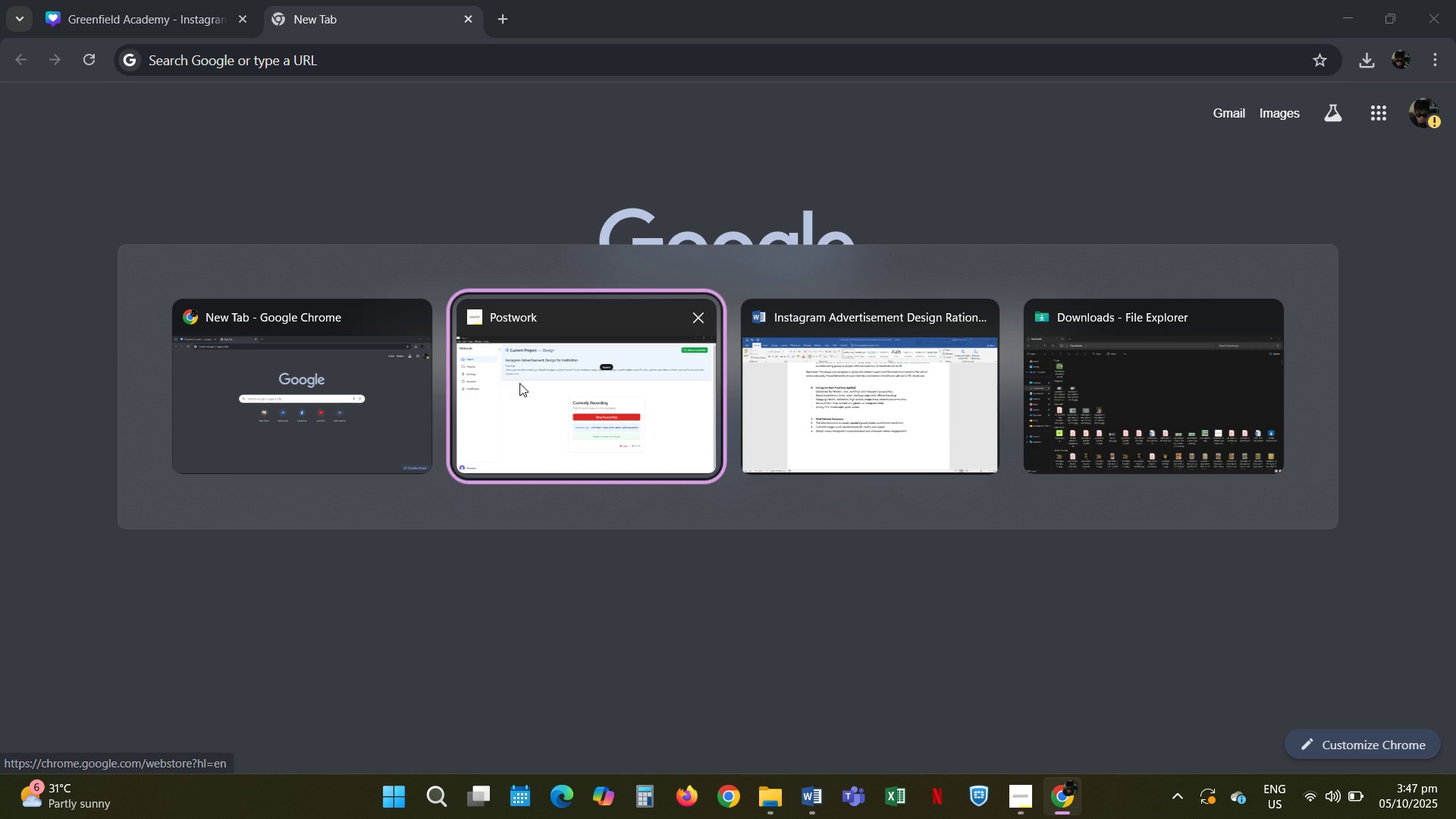 
key(Alt+Tab)
 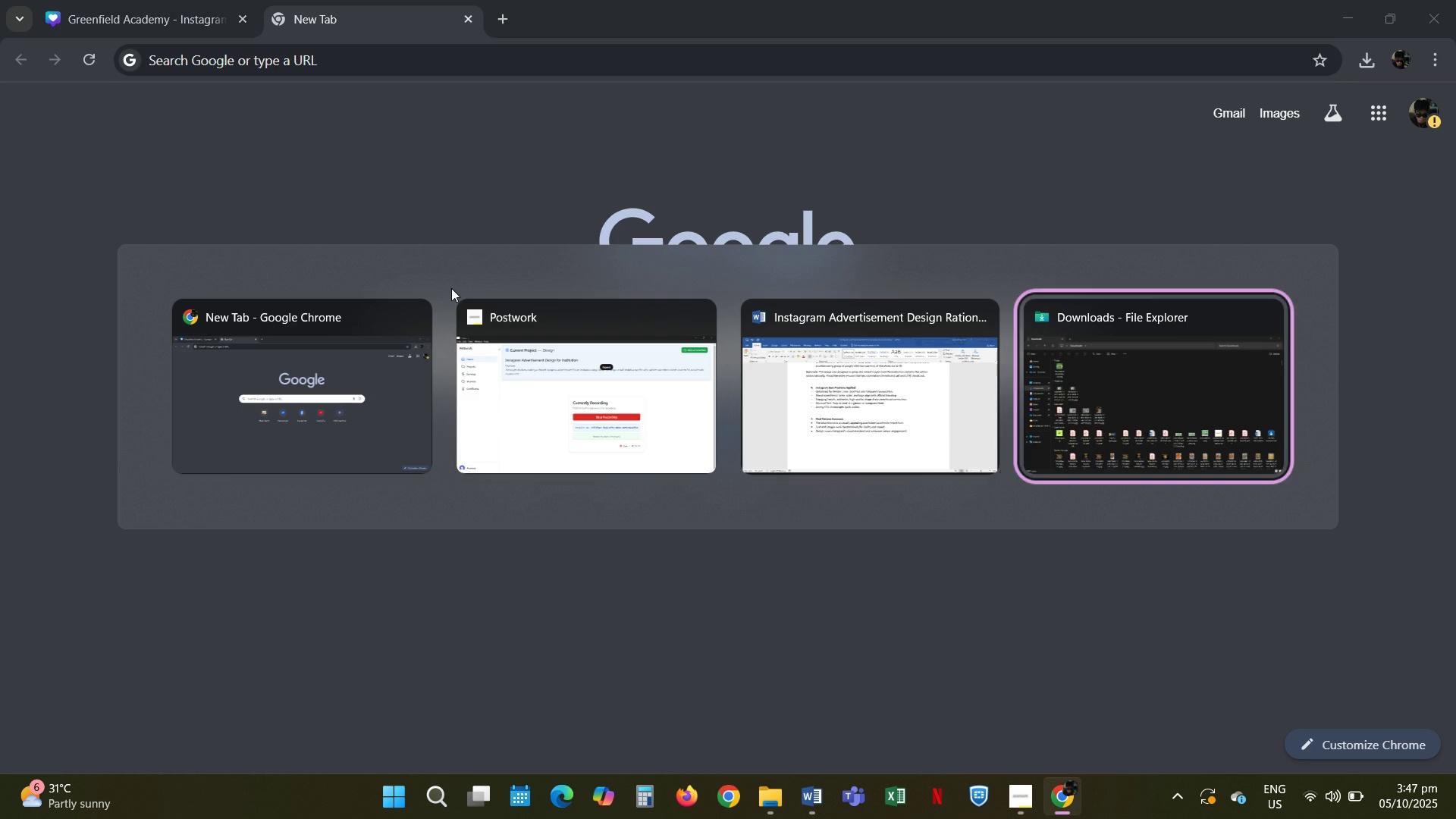 
key(Alt+Tab)
 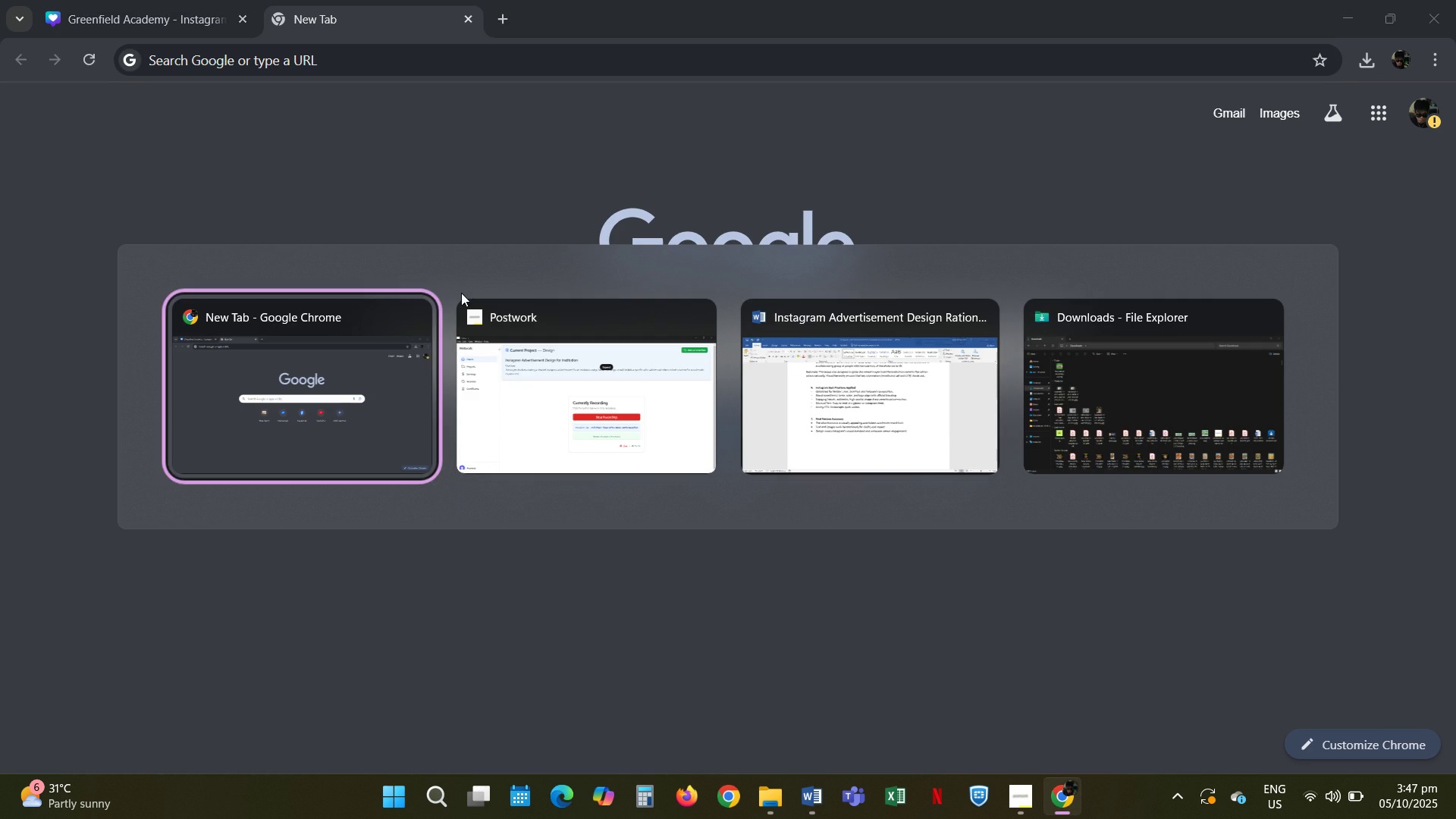 
key(Alt+Tab)
 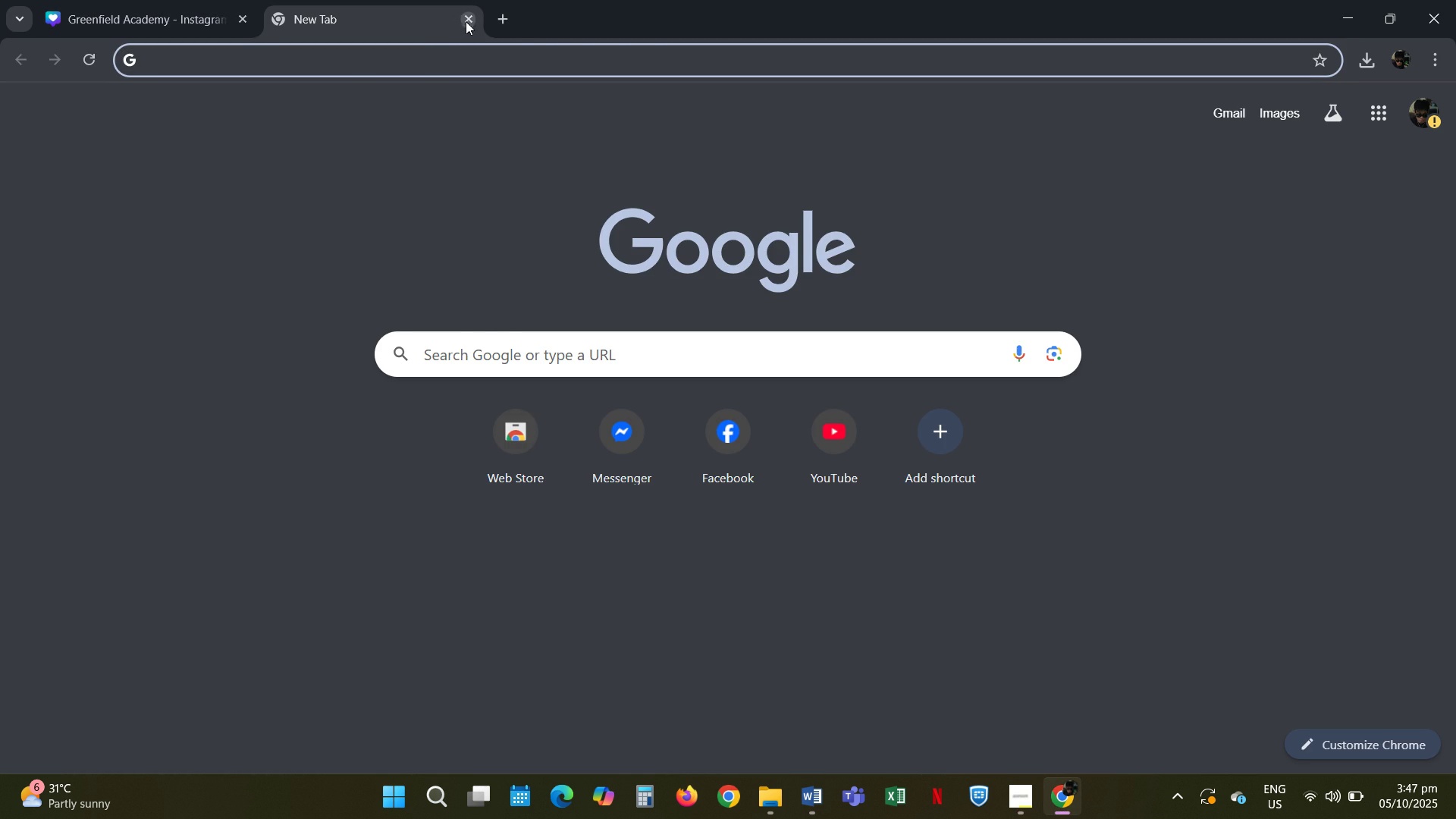 
left_click([466, 18])
 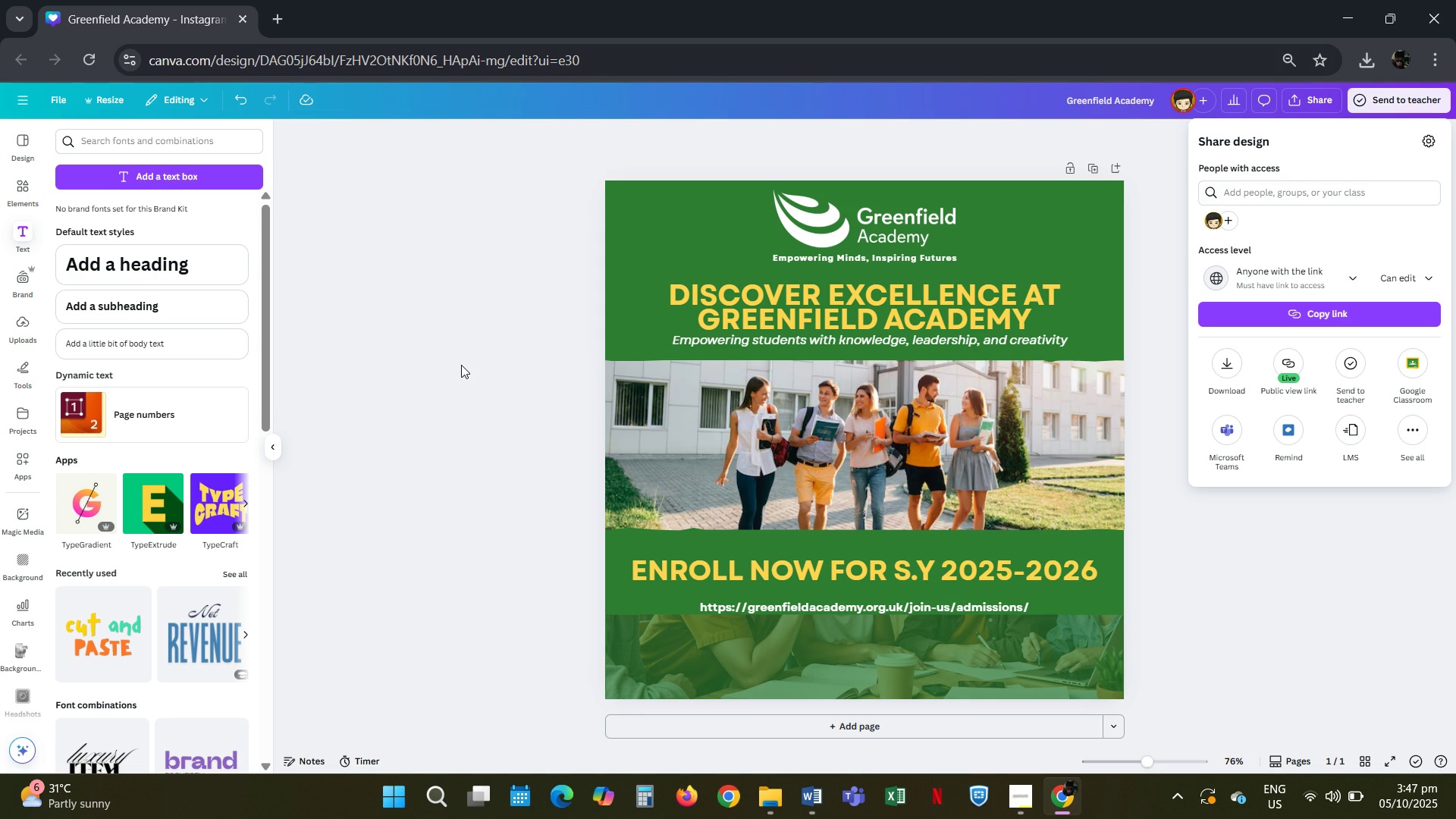 
left_click([461, 367])
 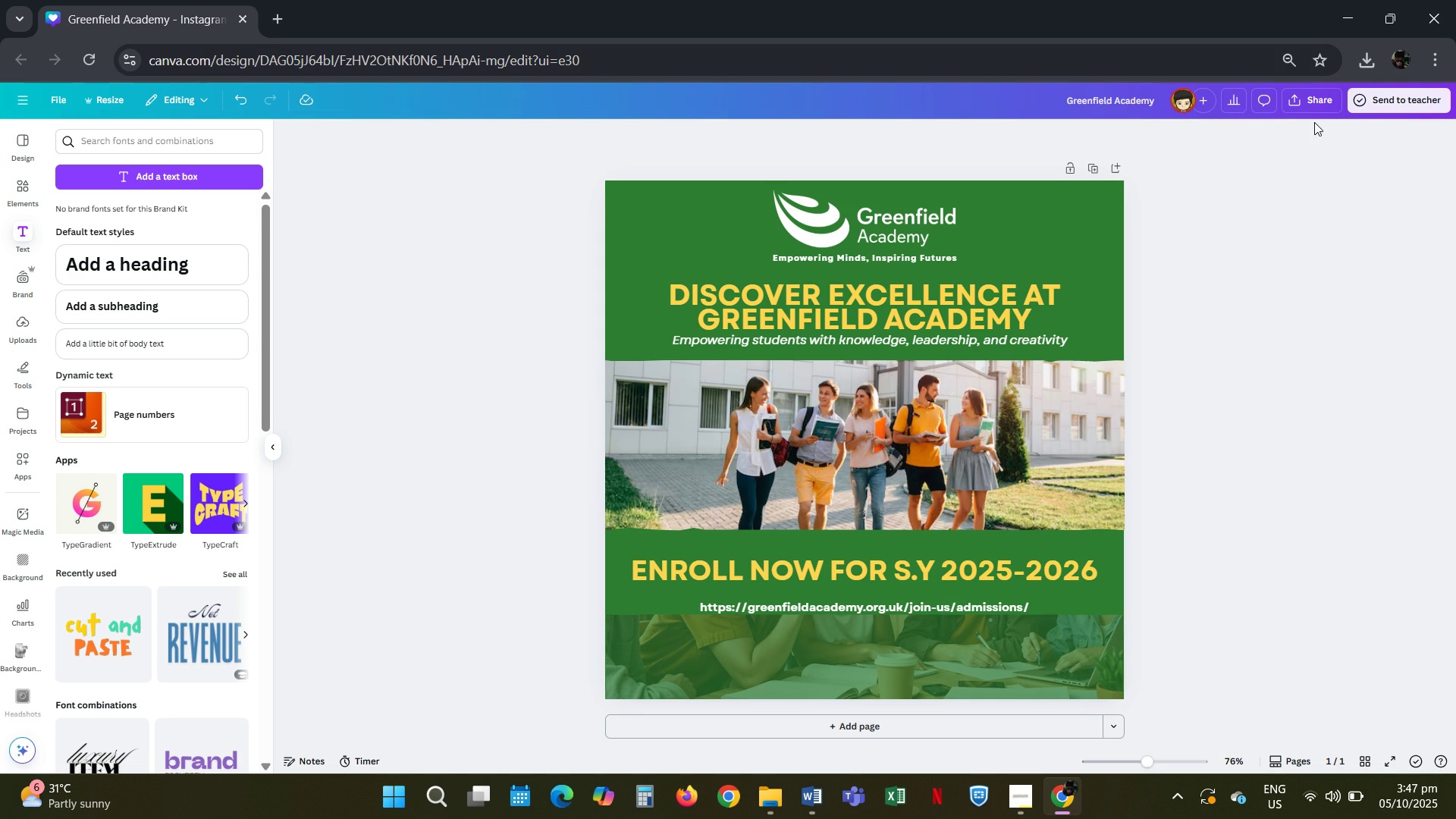 
left_click([1287, 102])
 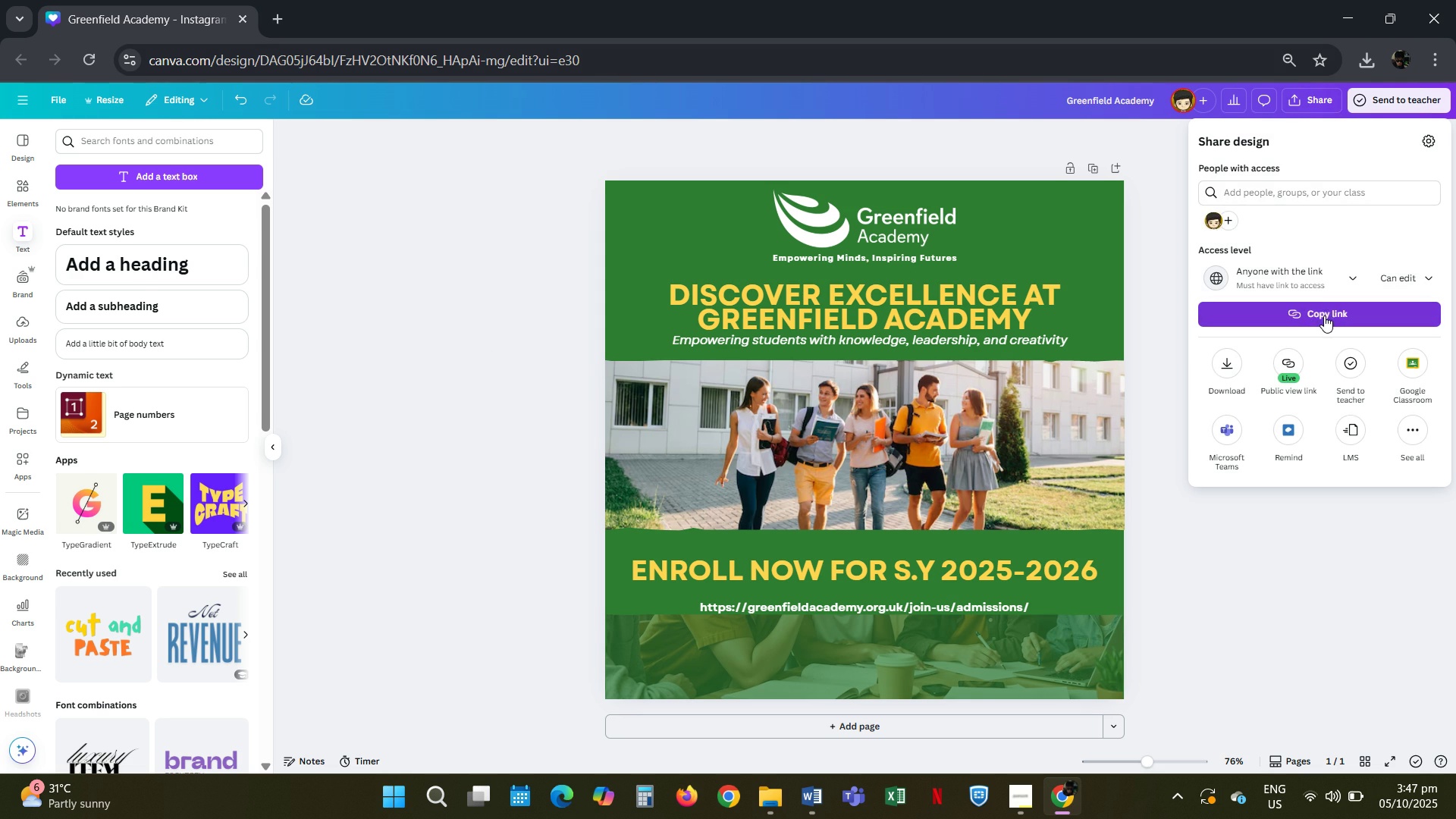 
left_click([1324, 315])
 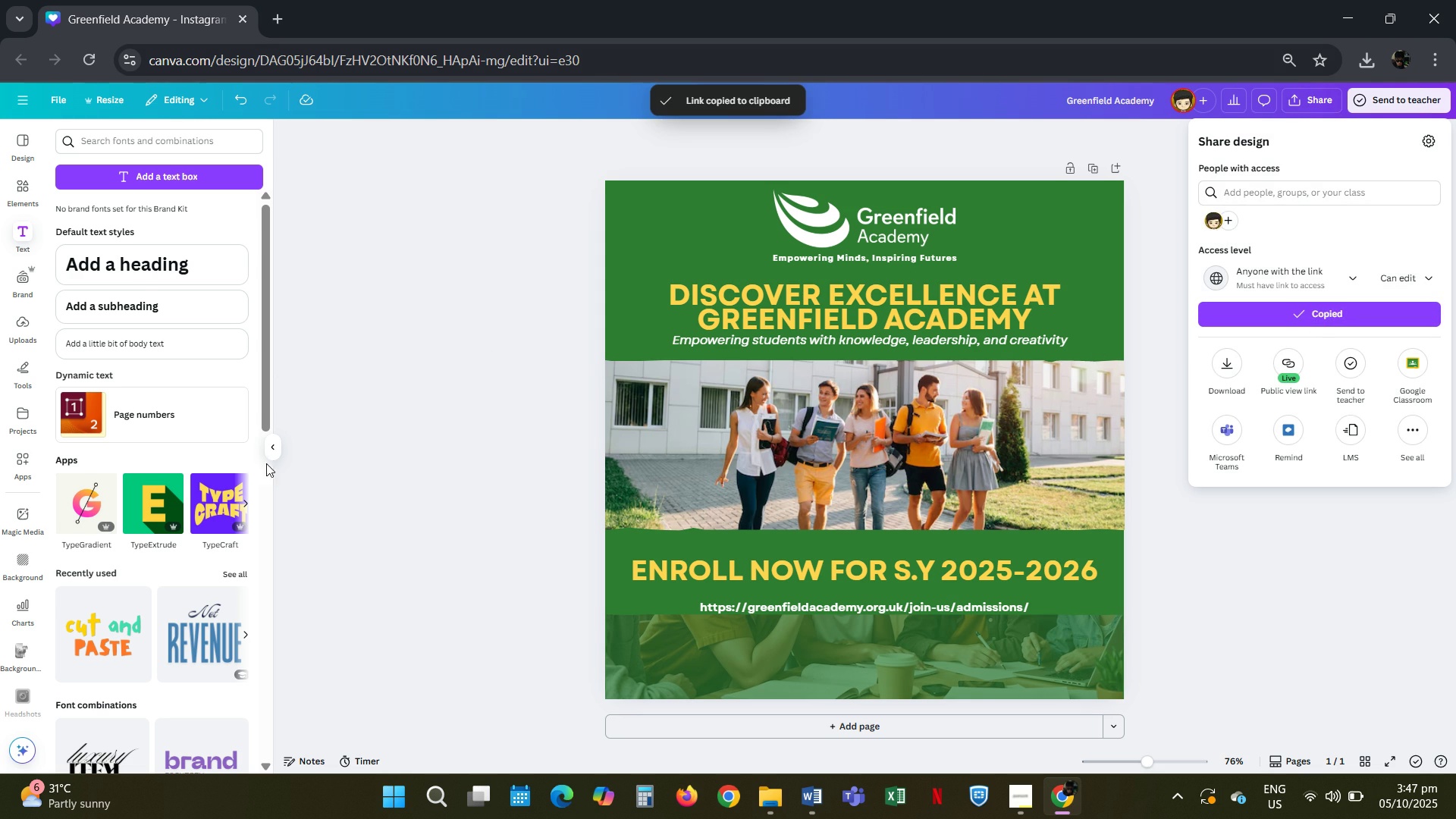 
left_click([275, 450])
 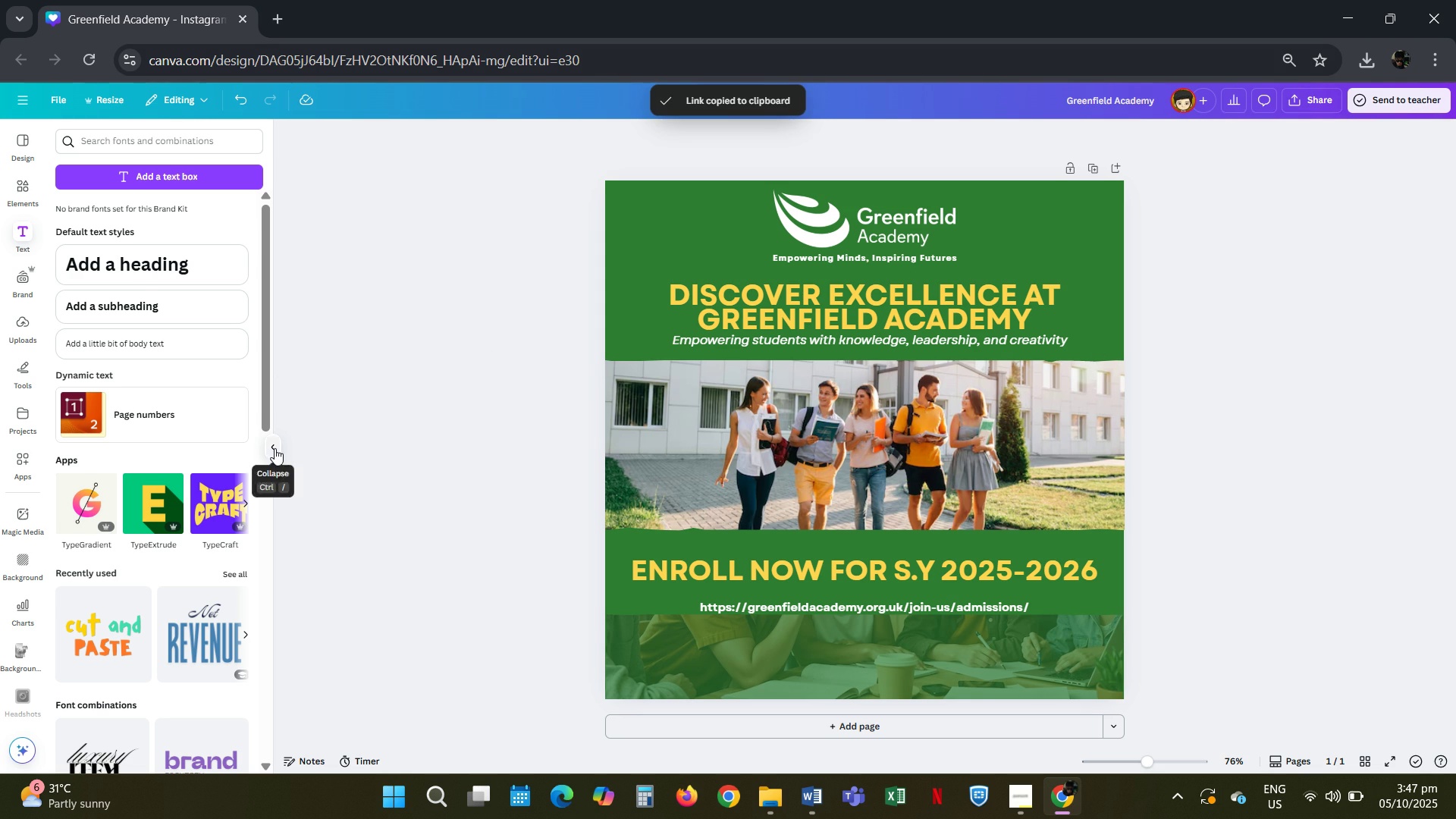 
left_click([275, 448])
 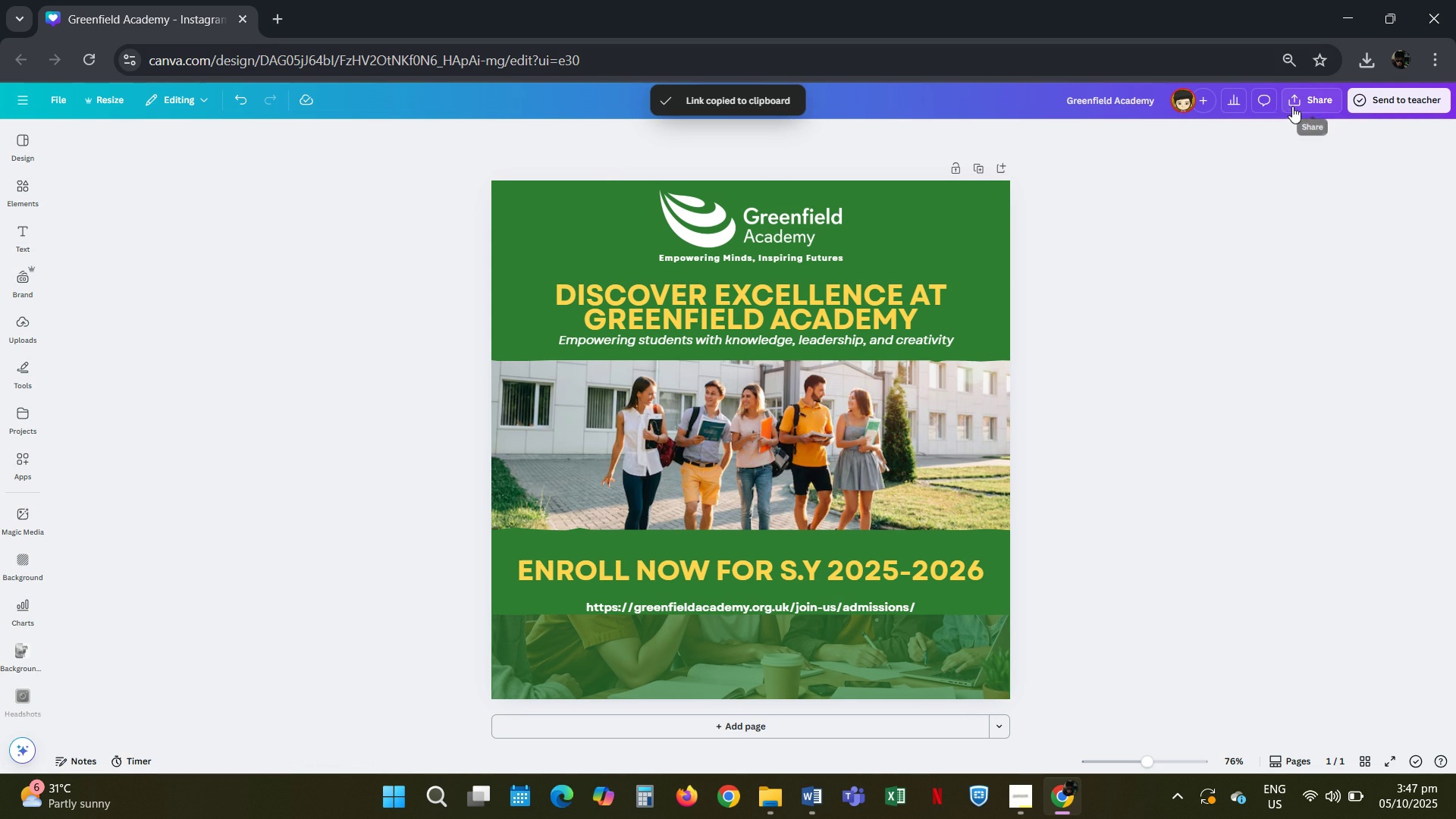 